 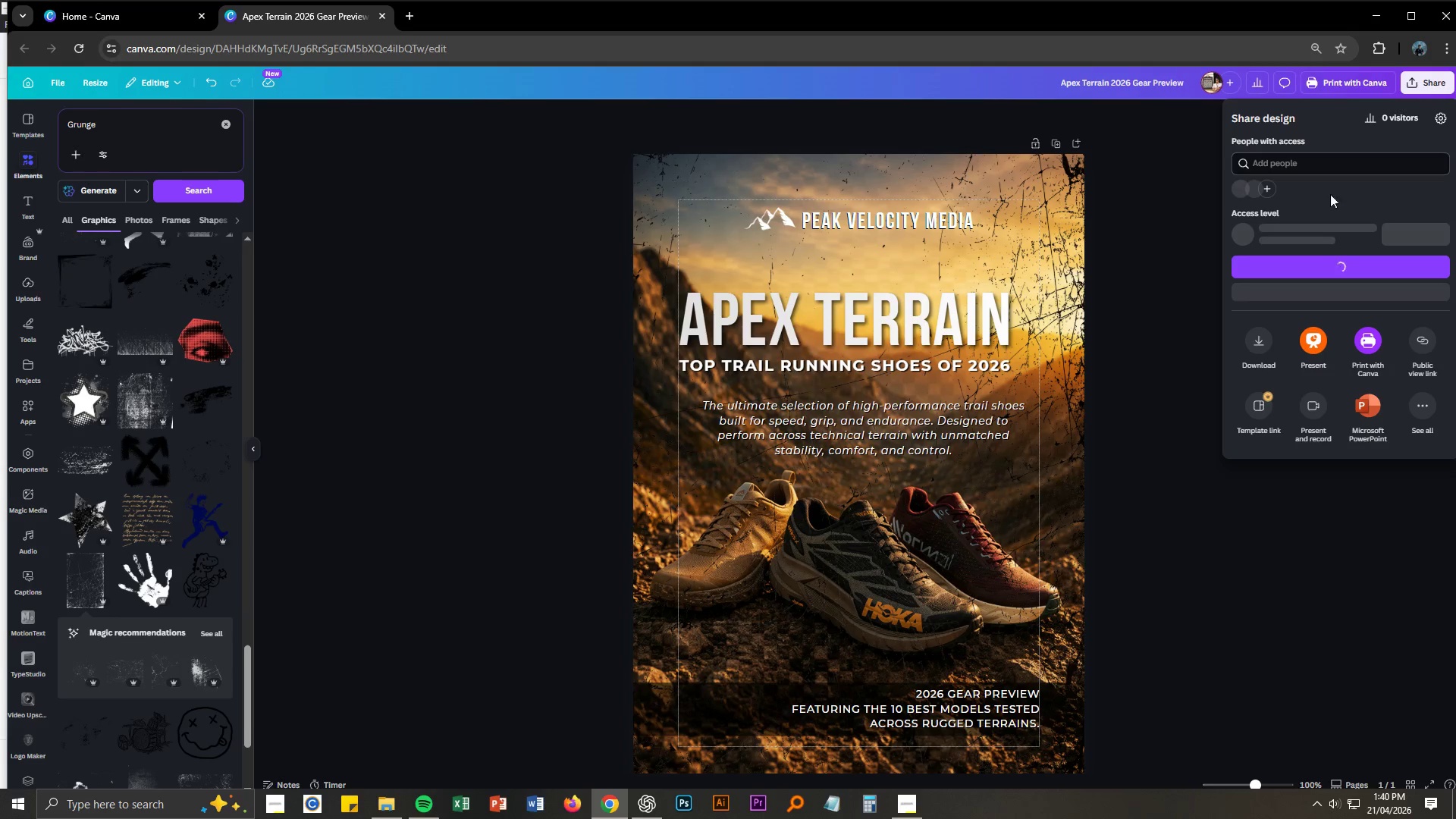 
left_click([1301, 303])
 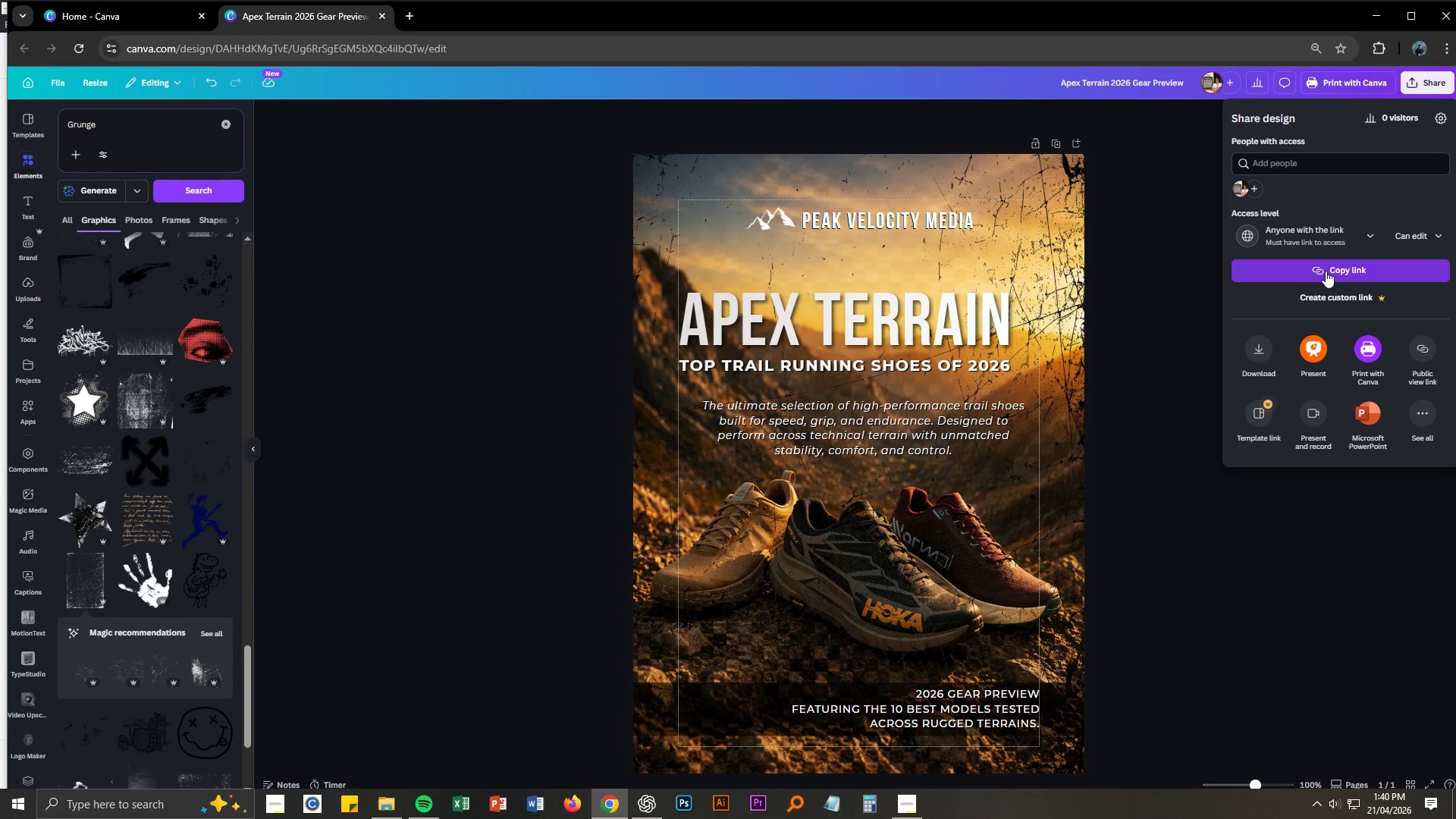 
left_click([1326, 271])
 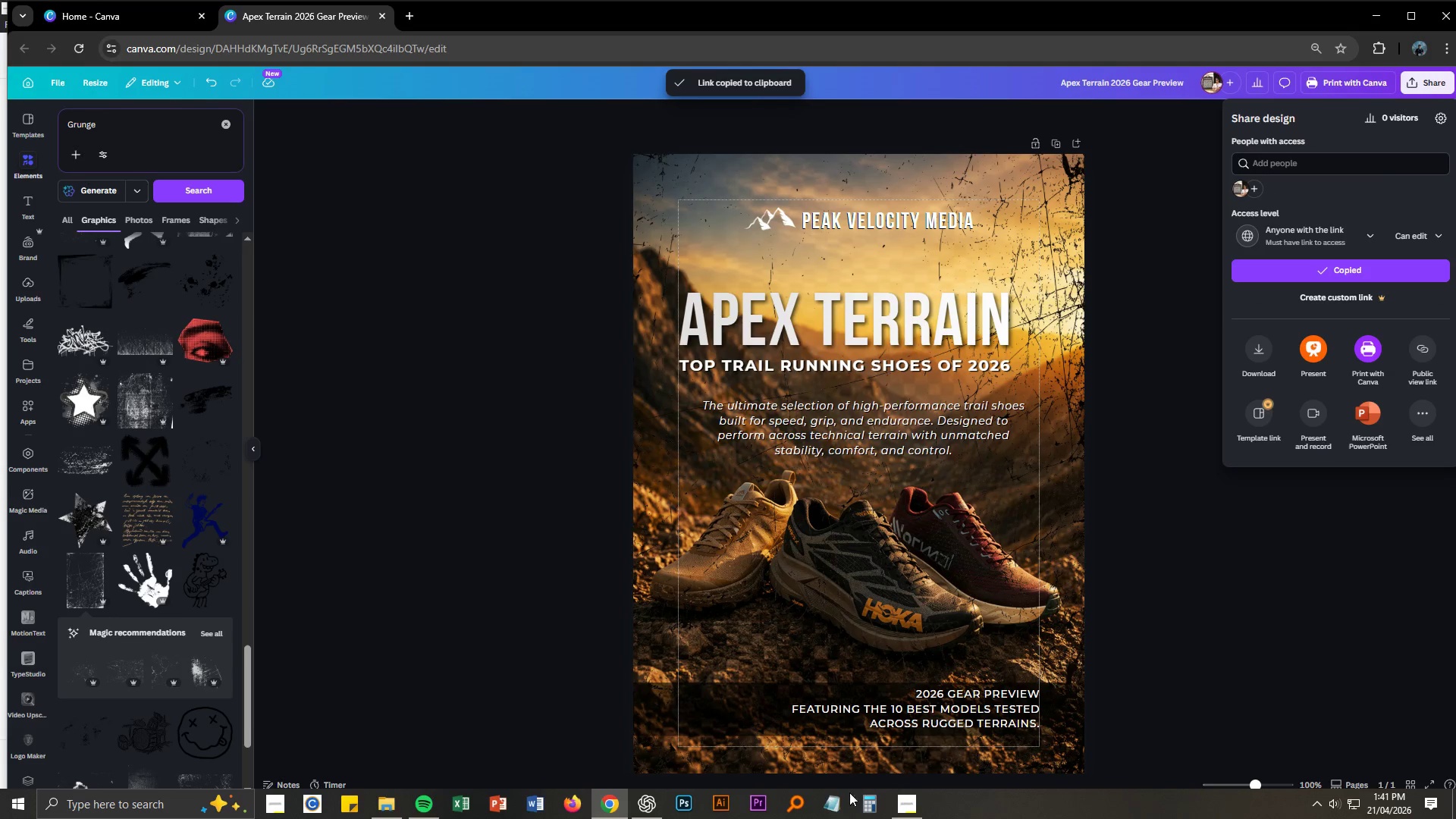 
left_click([841, 799])
 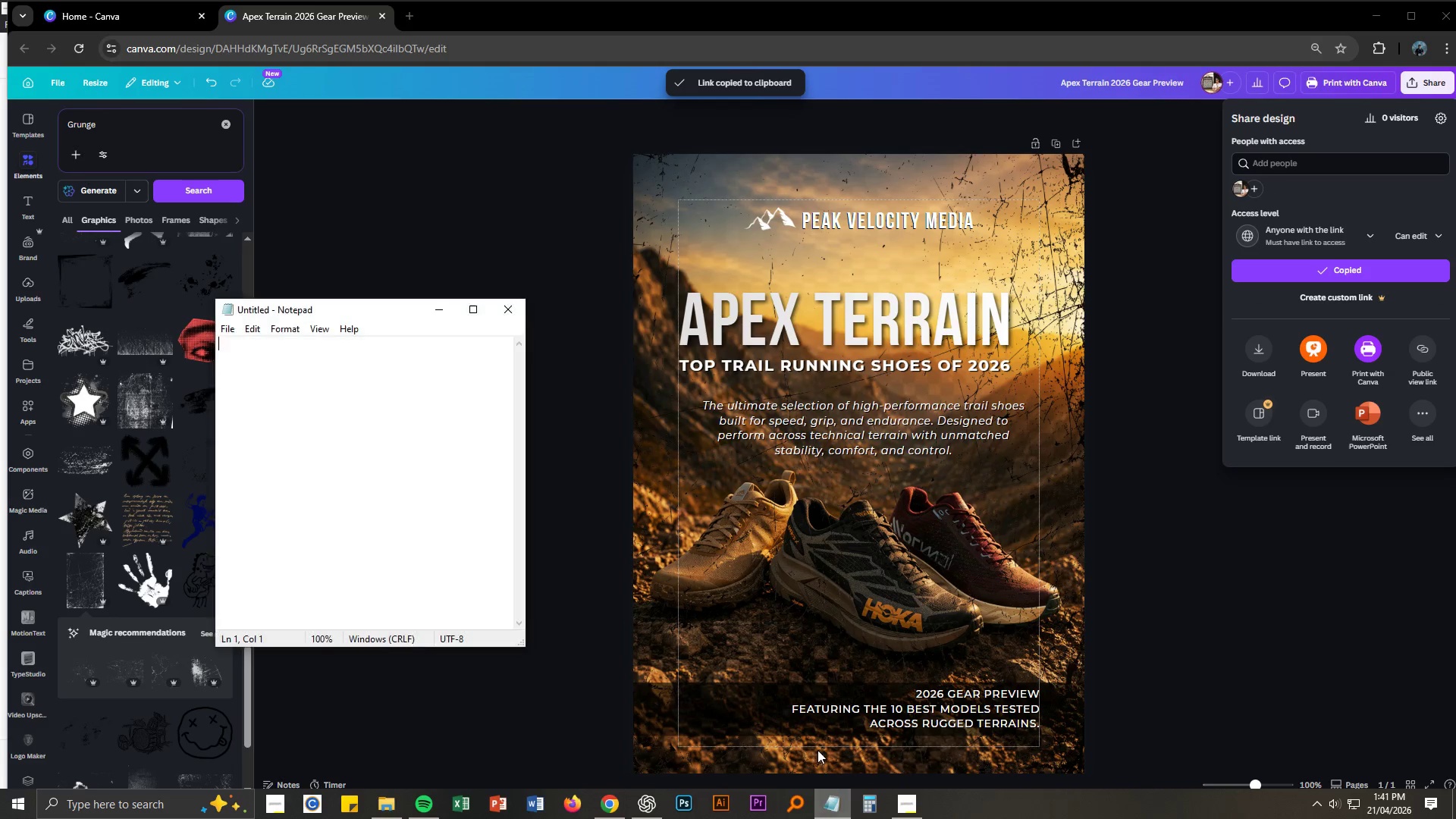 
key(Control+ControlLeft)
 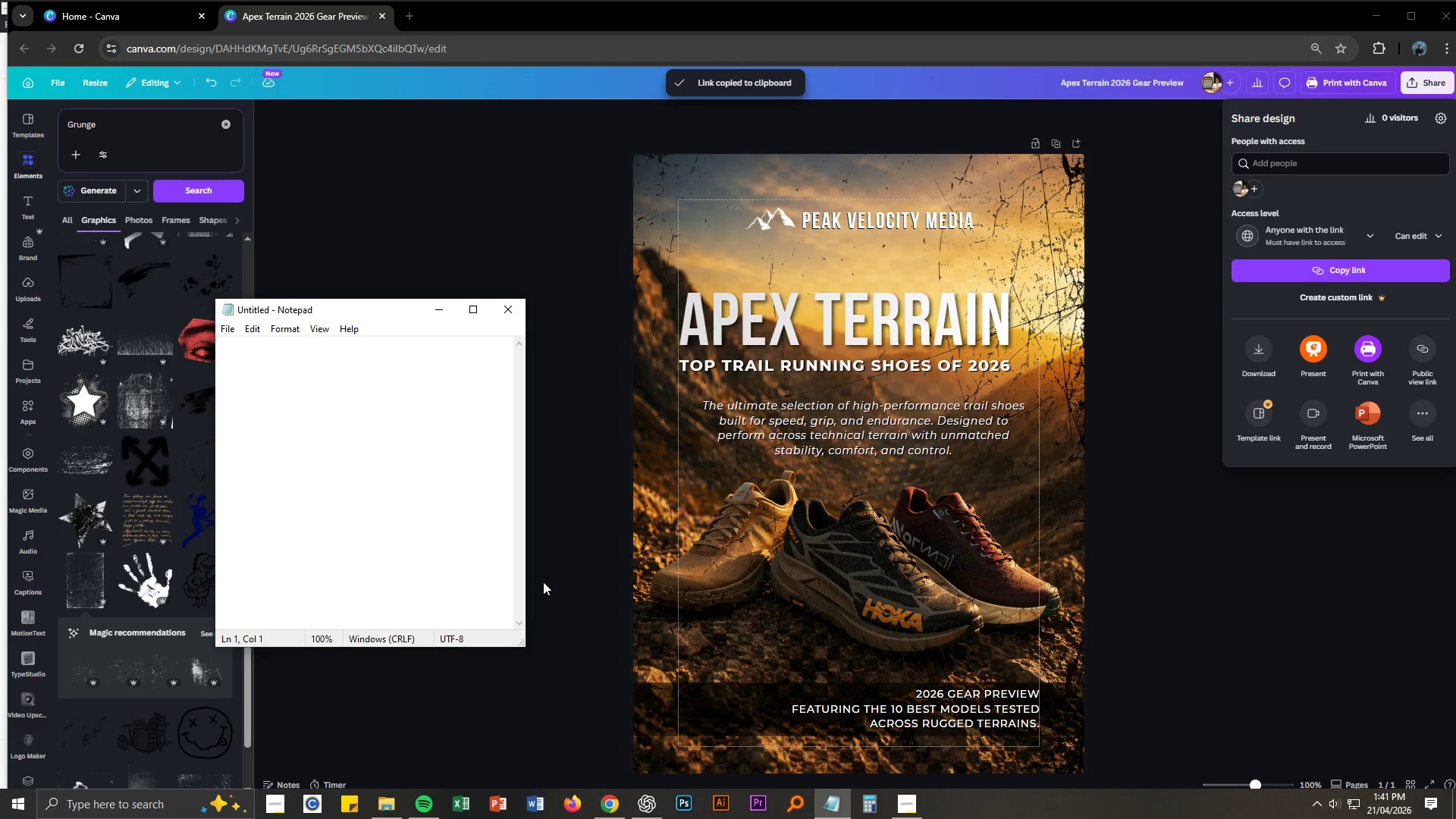 
key(Control+V)
 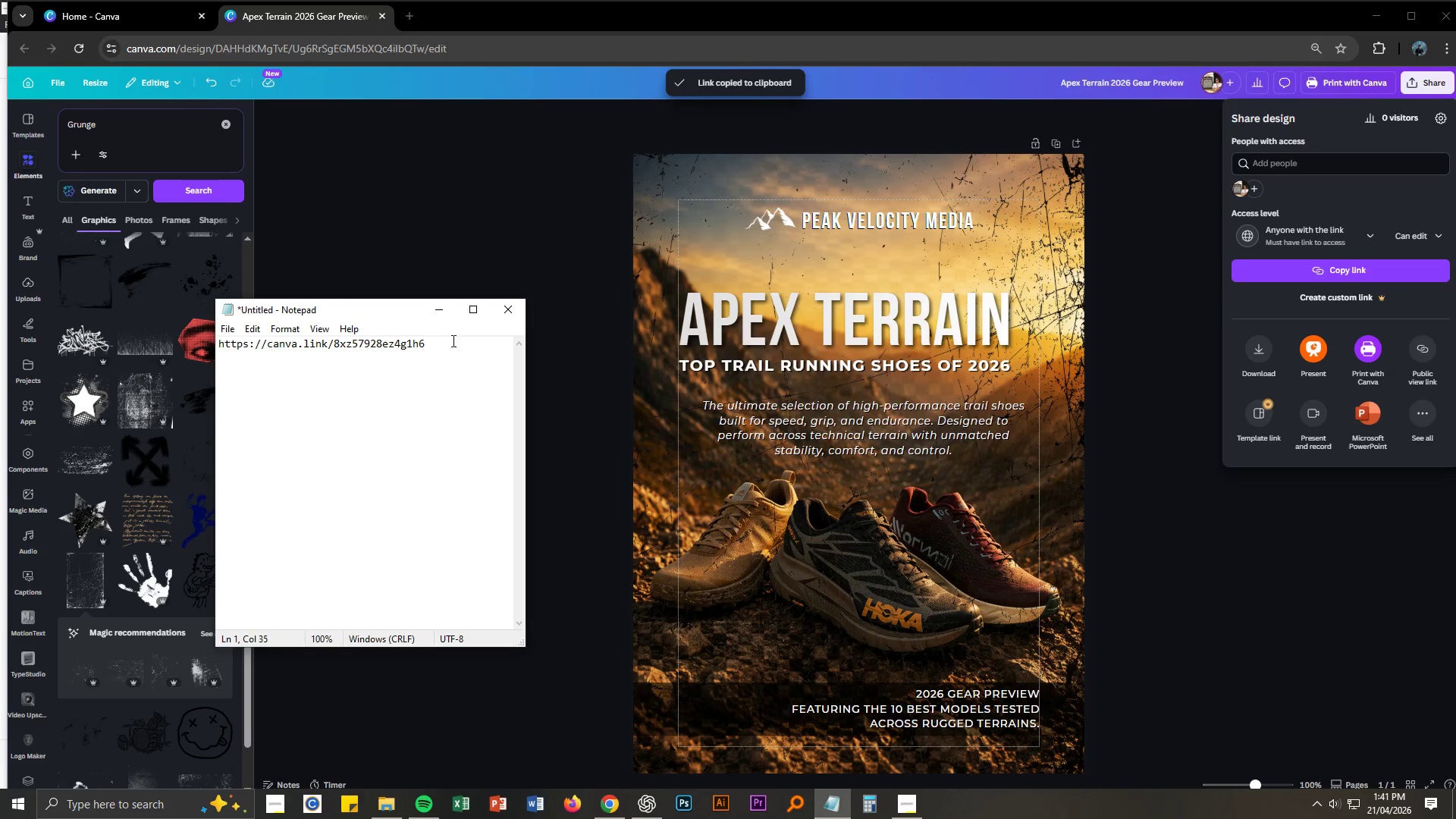 
left_click([446, 350])
 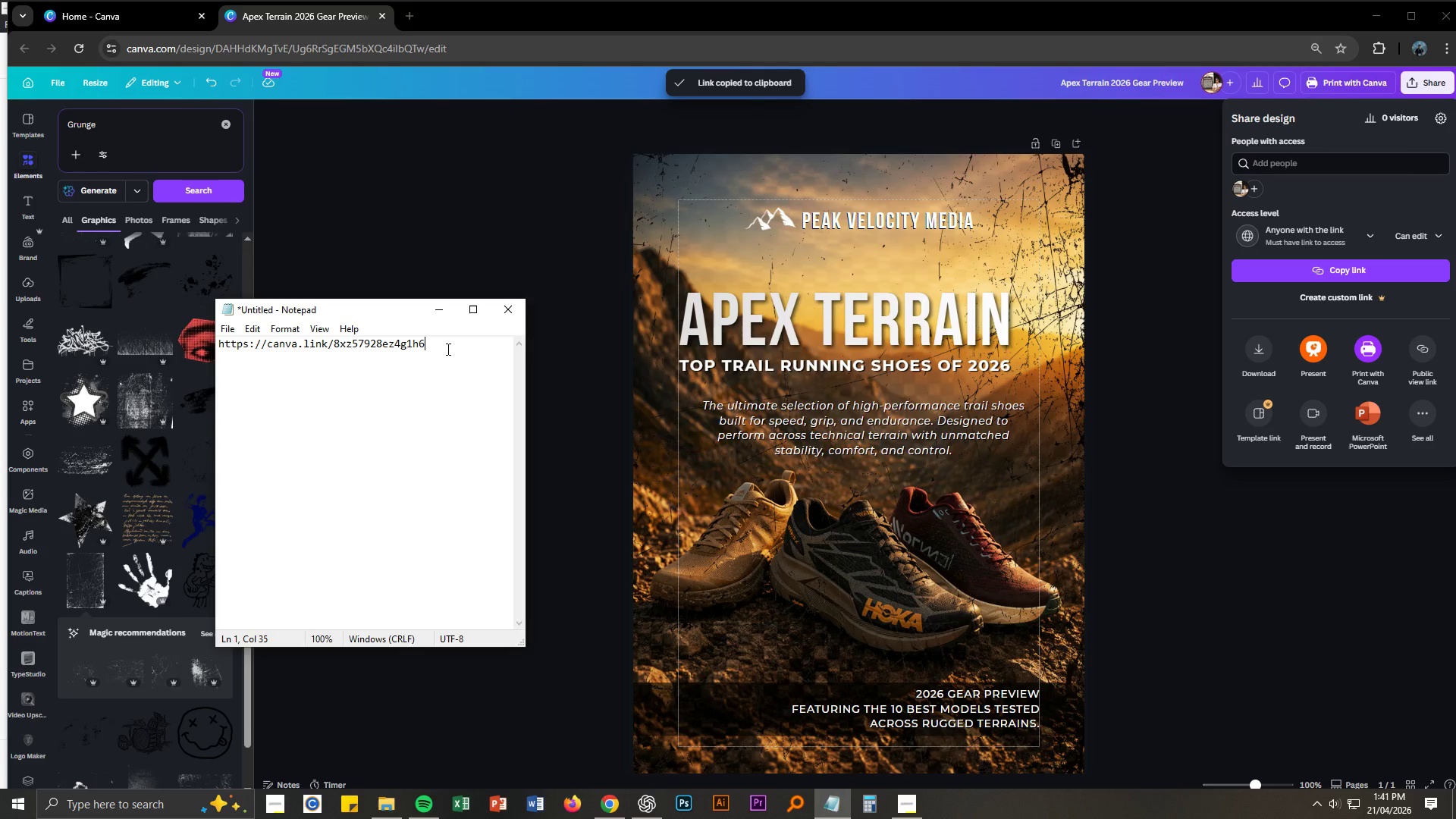 
key(Enter)
 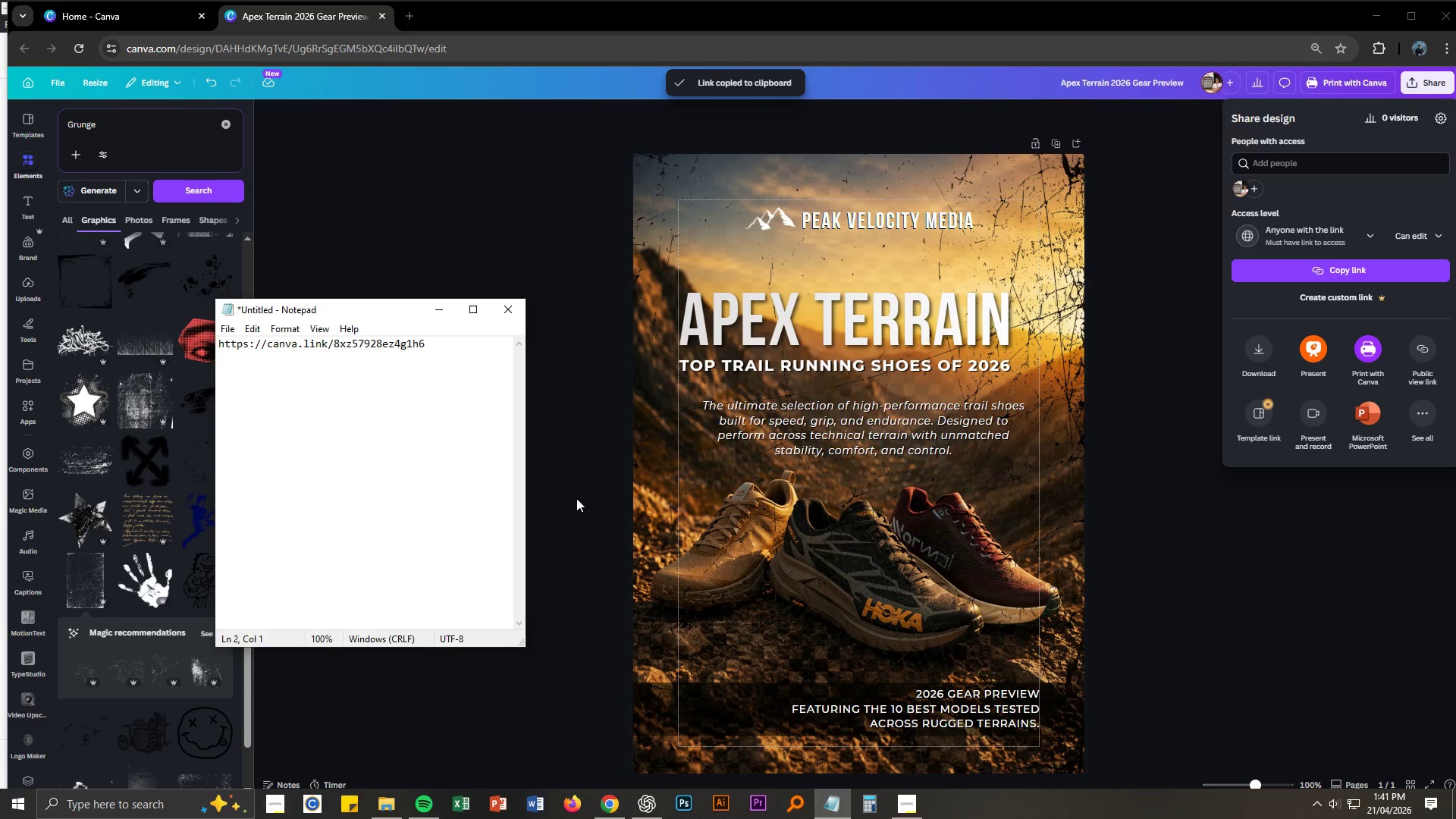 
key(Shift+ShiftRight)
 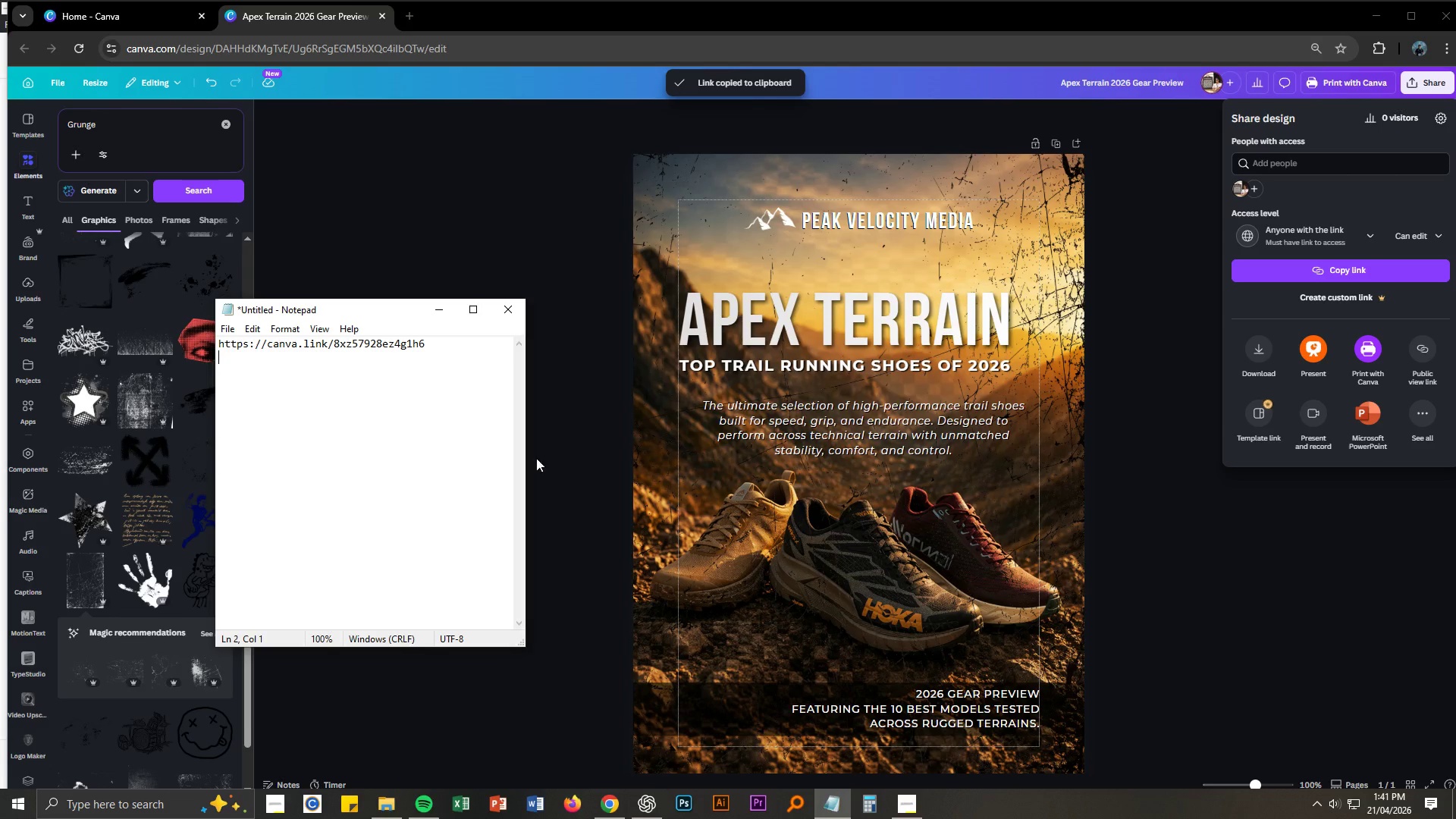 
left_click([578, 499])
 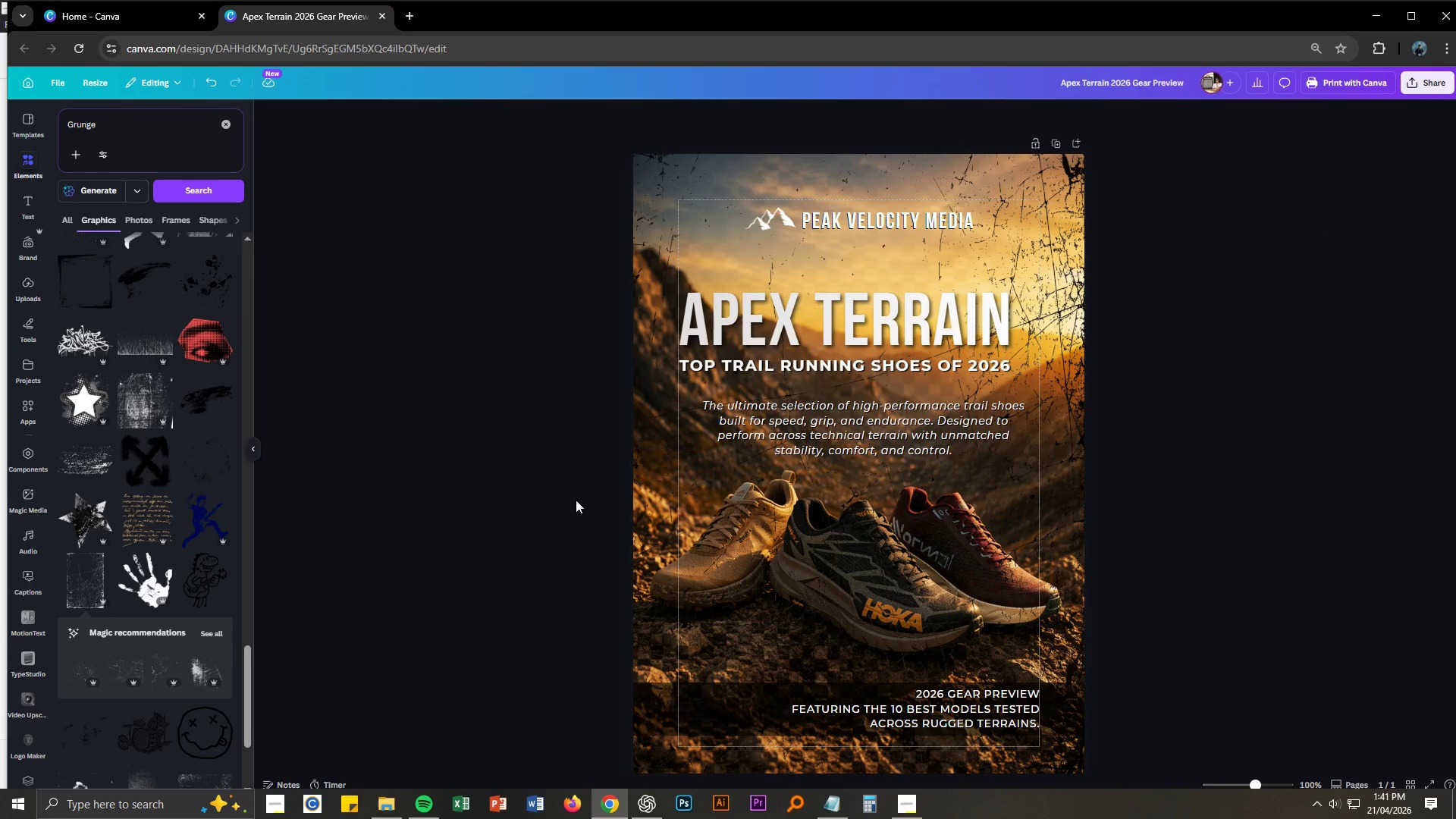 
key(Control+NumpadSubtract)
 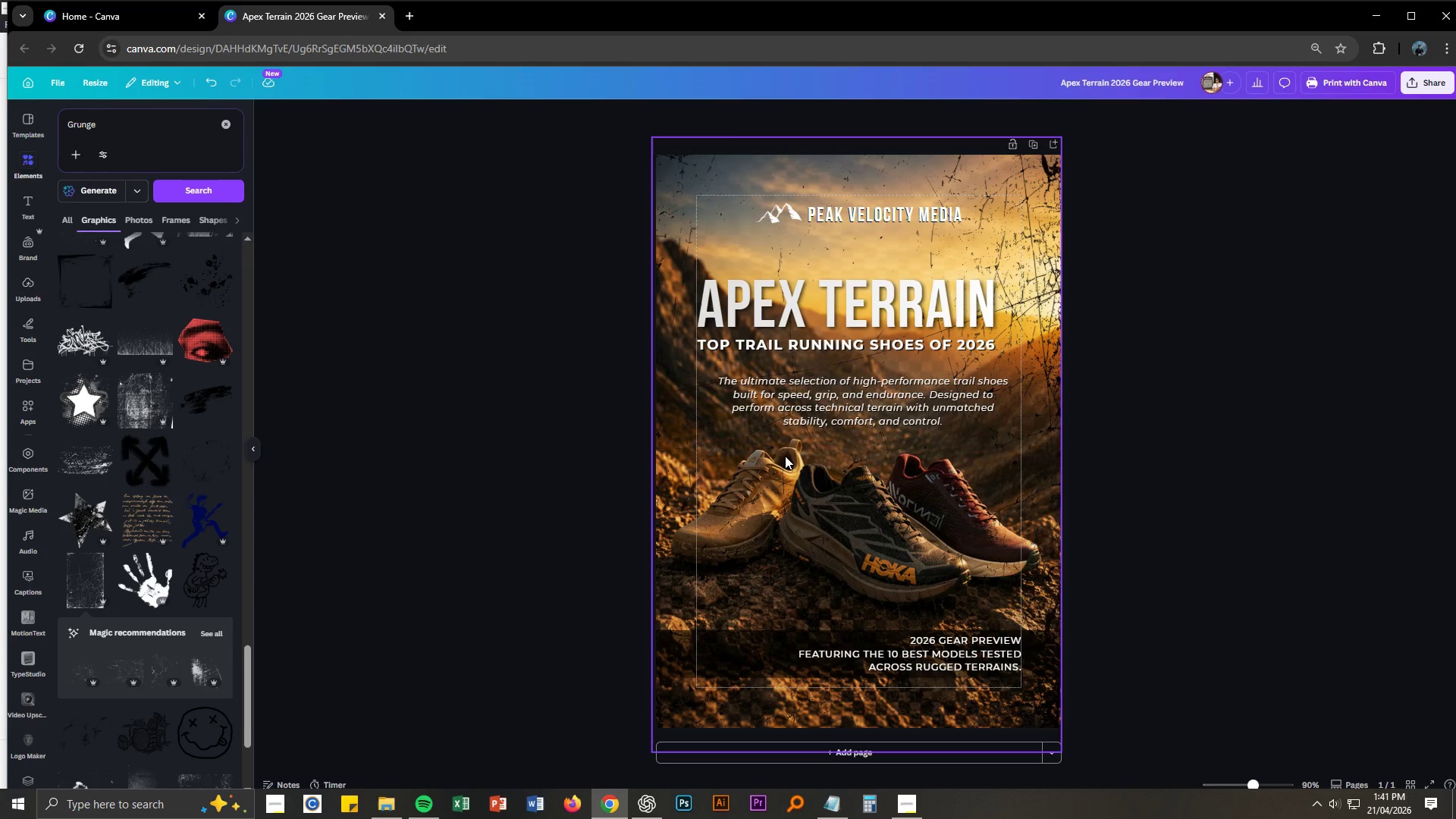 